 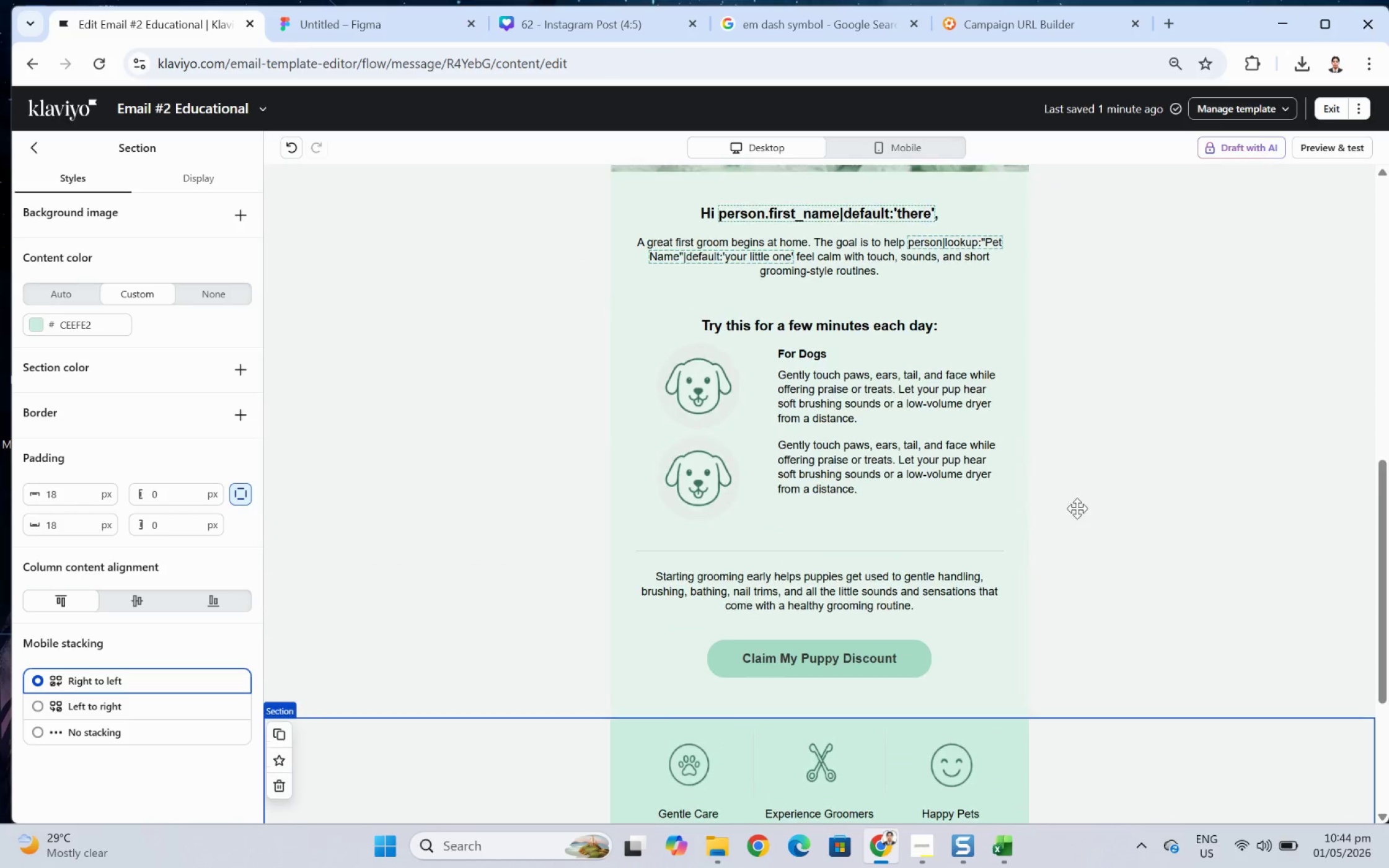 
scroll: coordinate [1245, 561], scroll_direction: up, amount: 1.0
 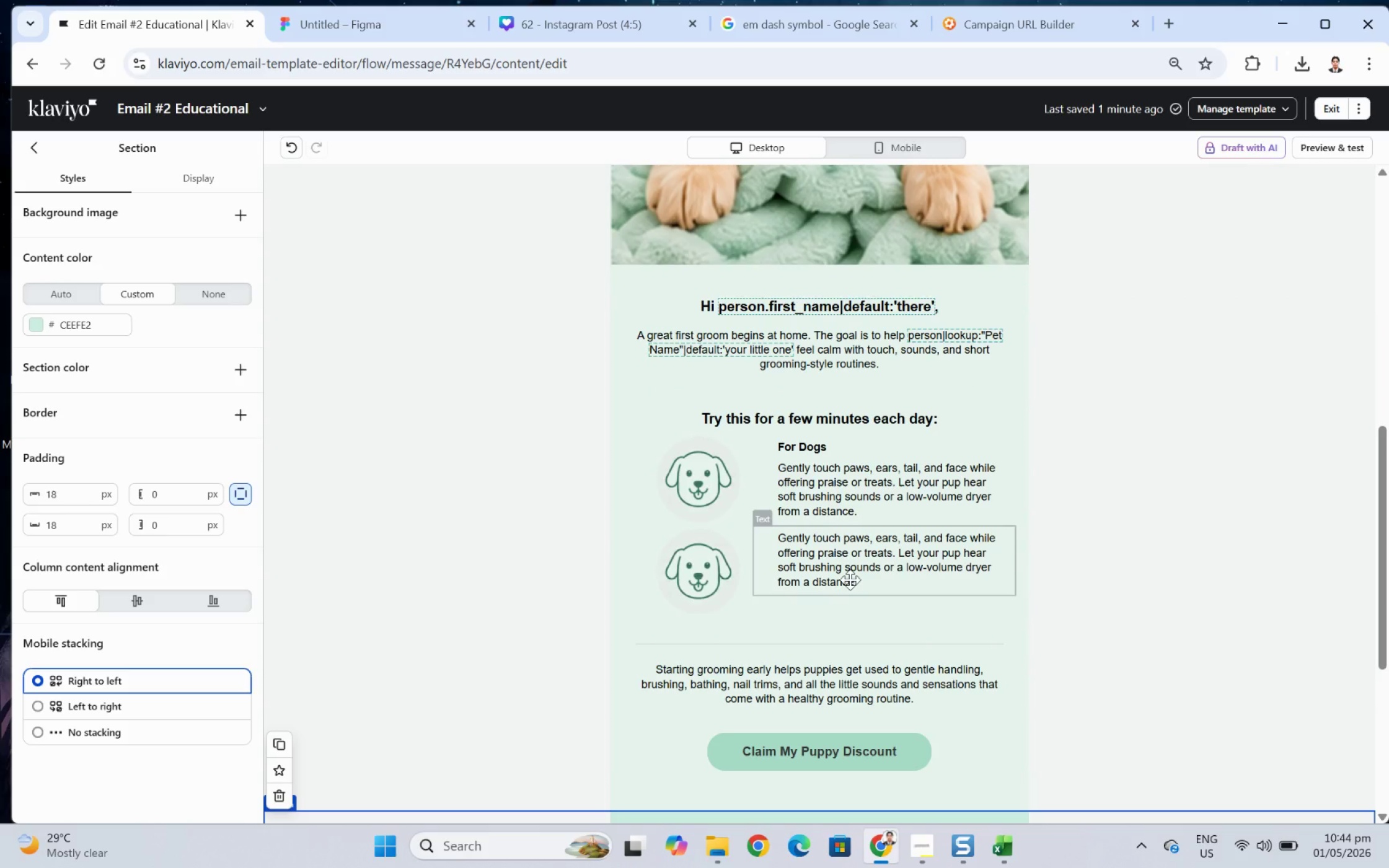 
left_click([850, 579])
 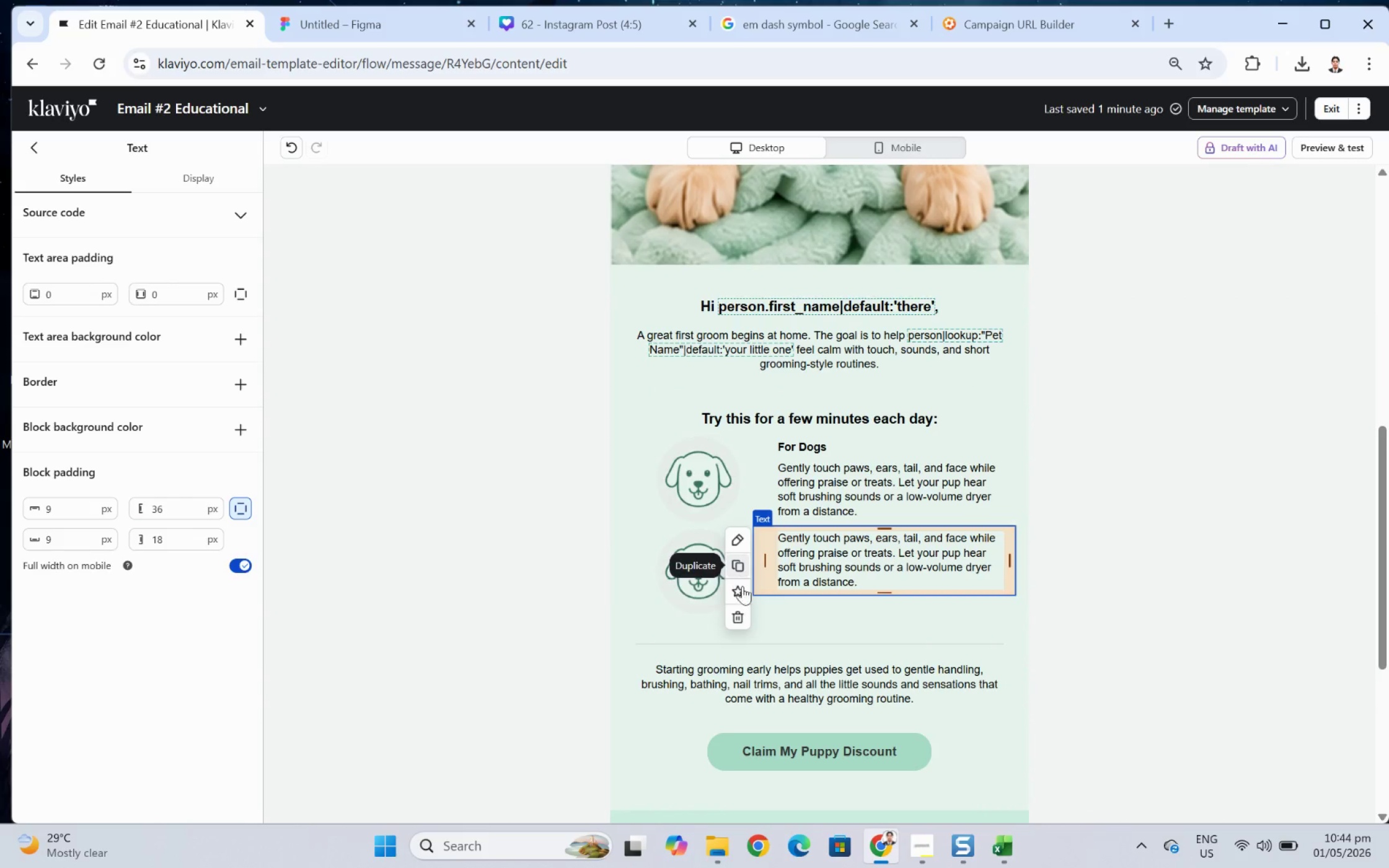 
left_click([742, 616])
 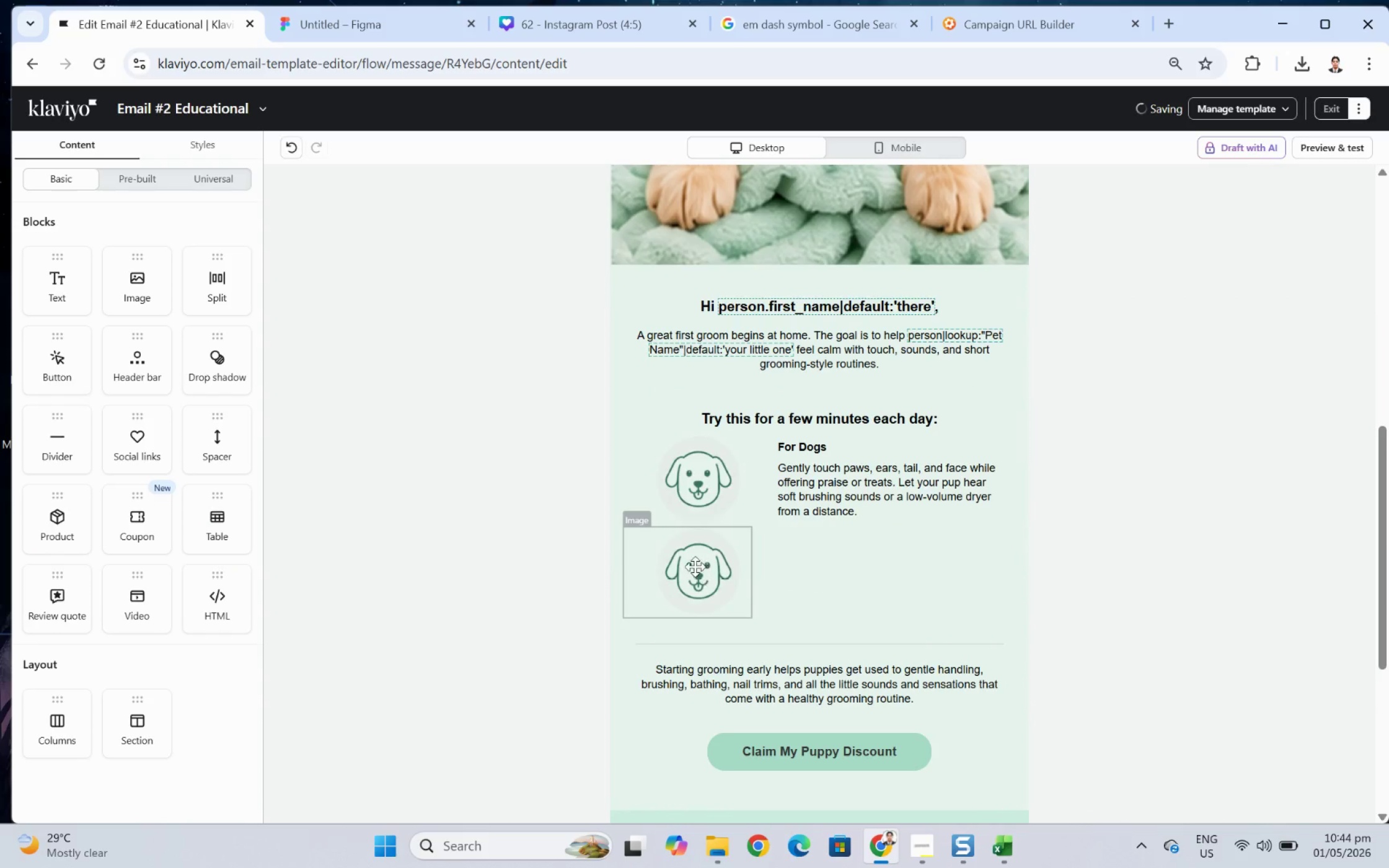 
left_click([692, 564])
 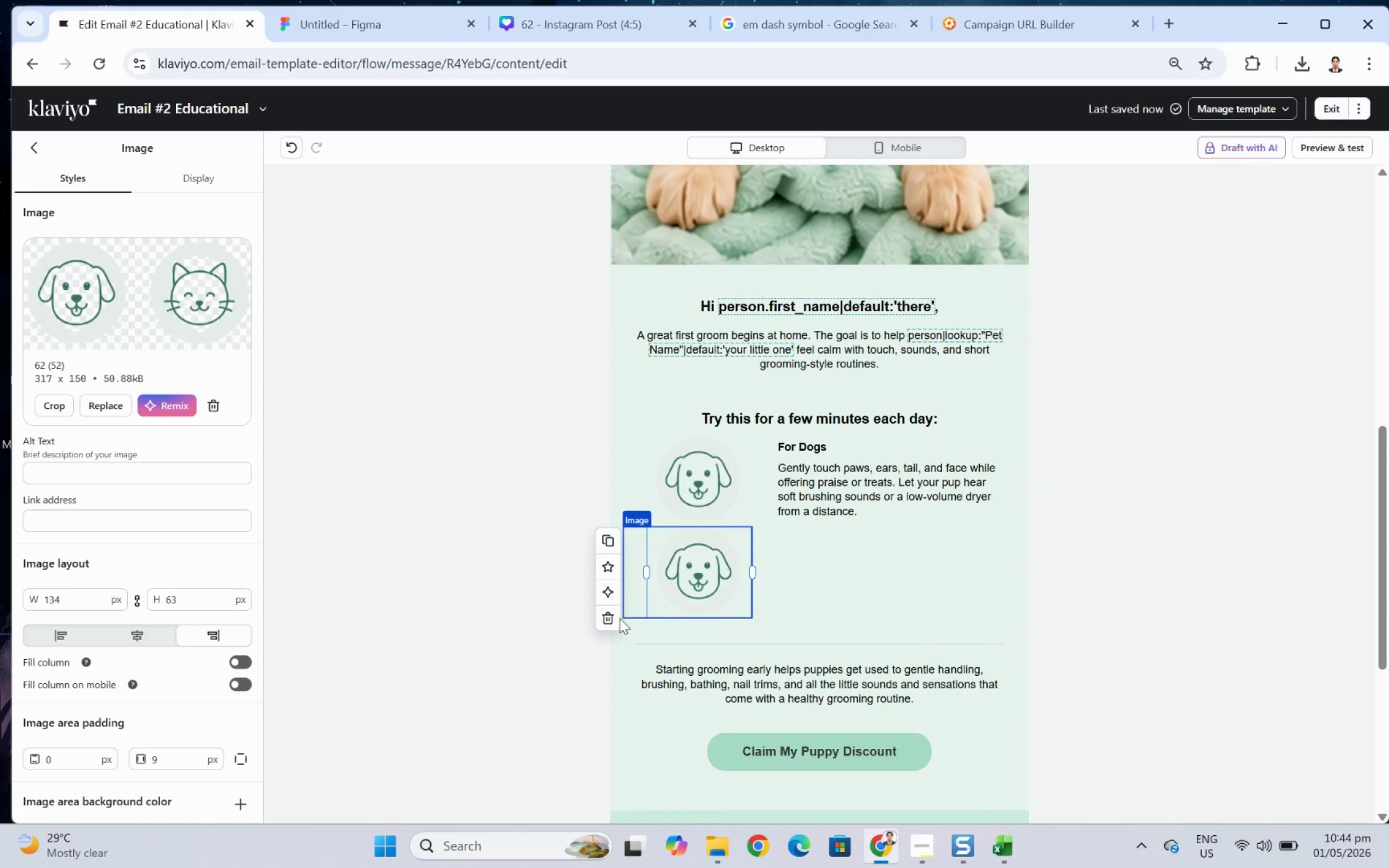 
left_click([606, 618])
 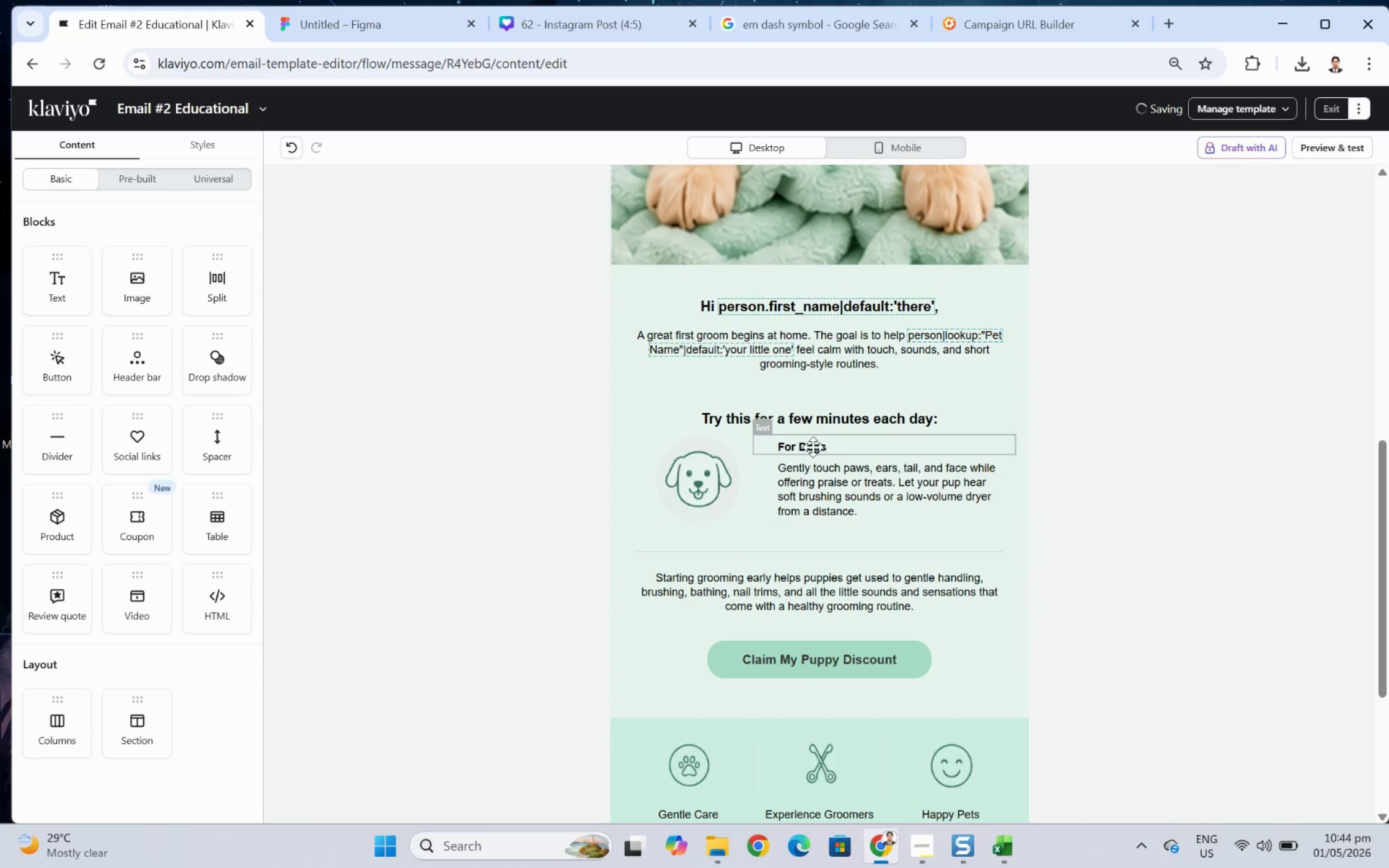 
left_click([813, 445])
 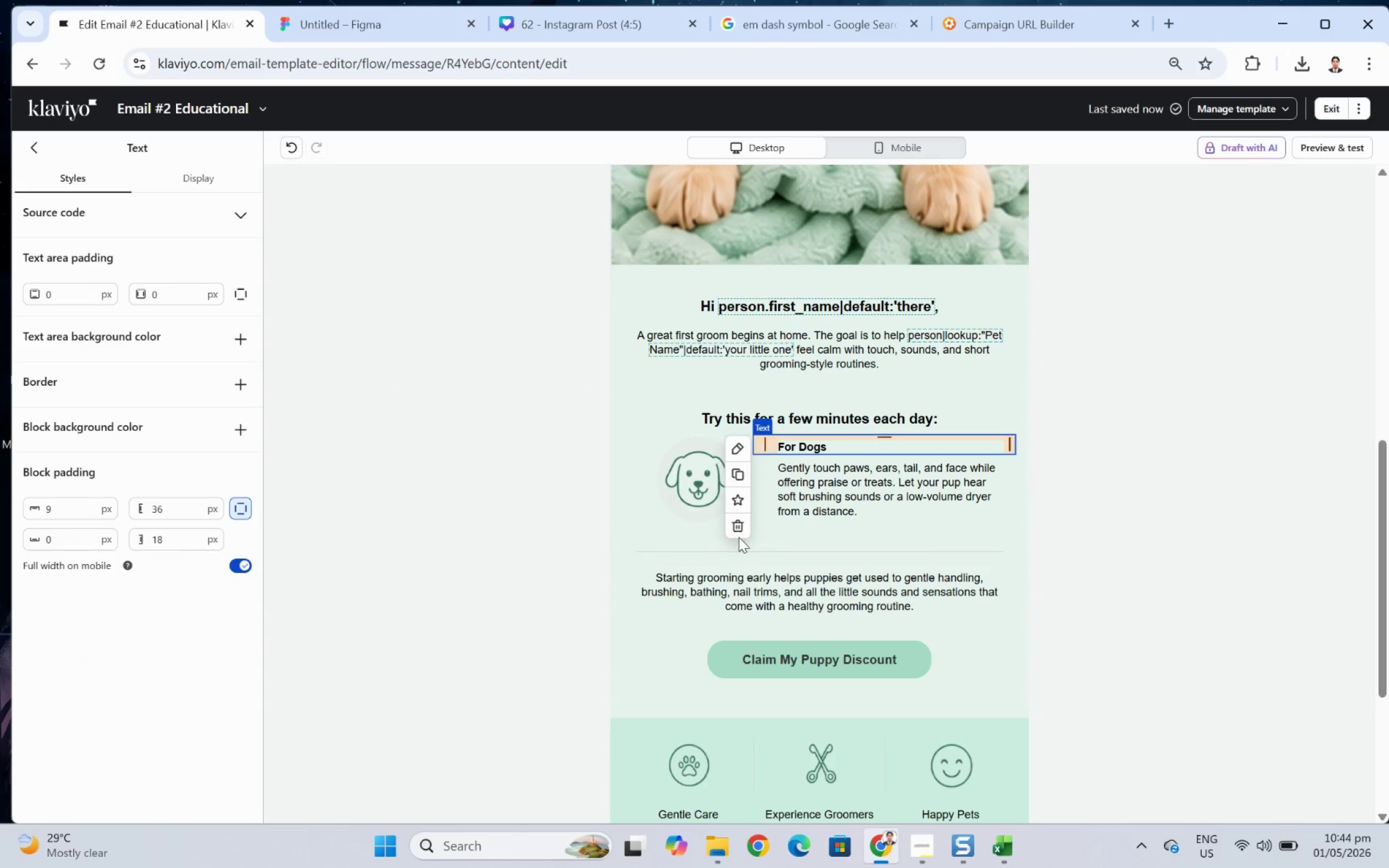 
left_click([738, 529])
 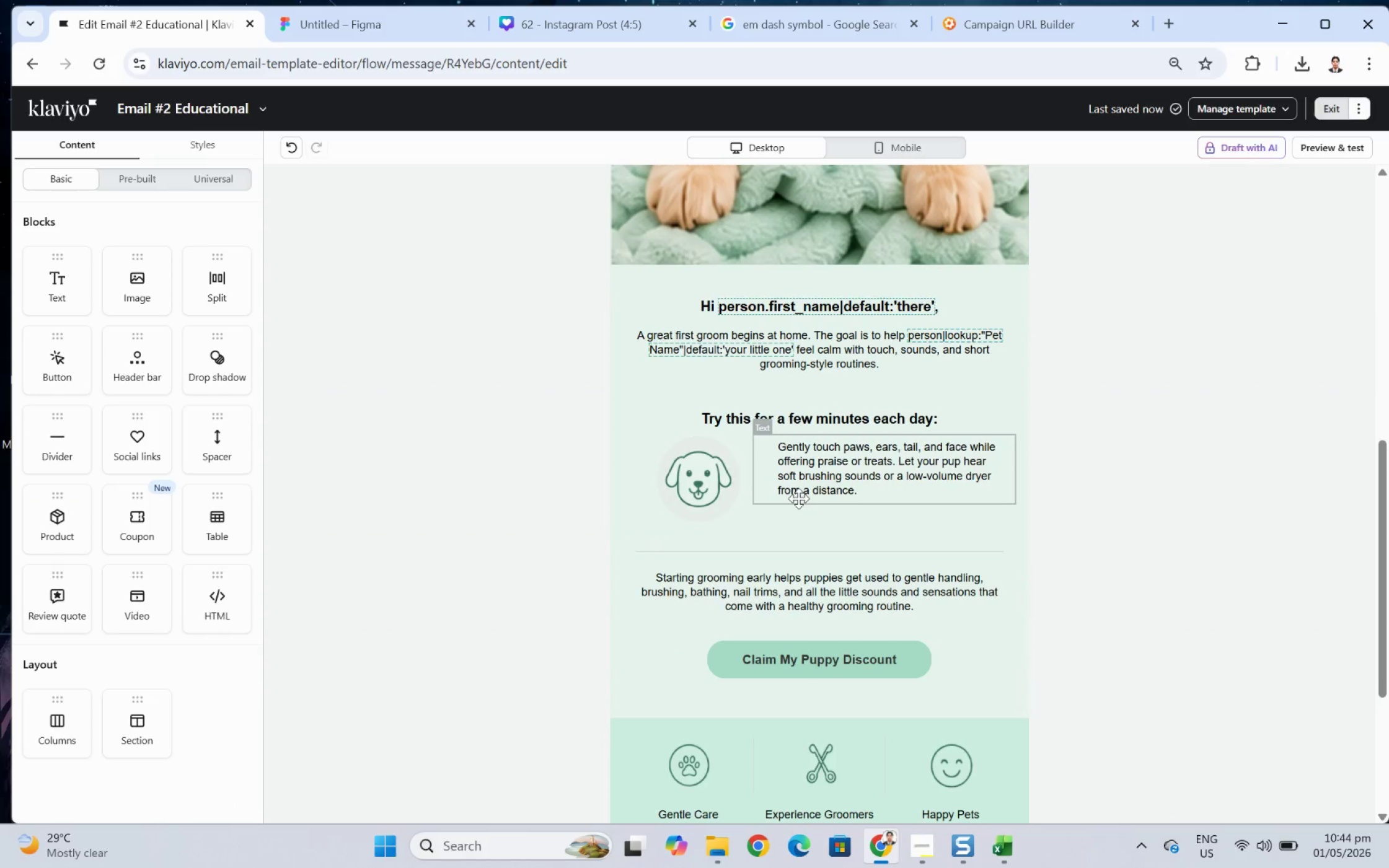 
left_click([564, 491])
 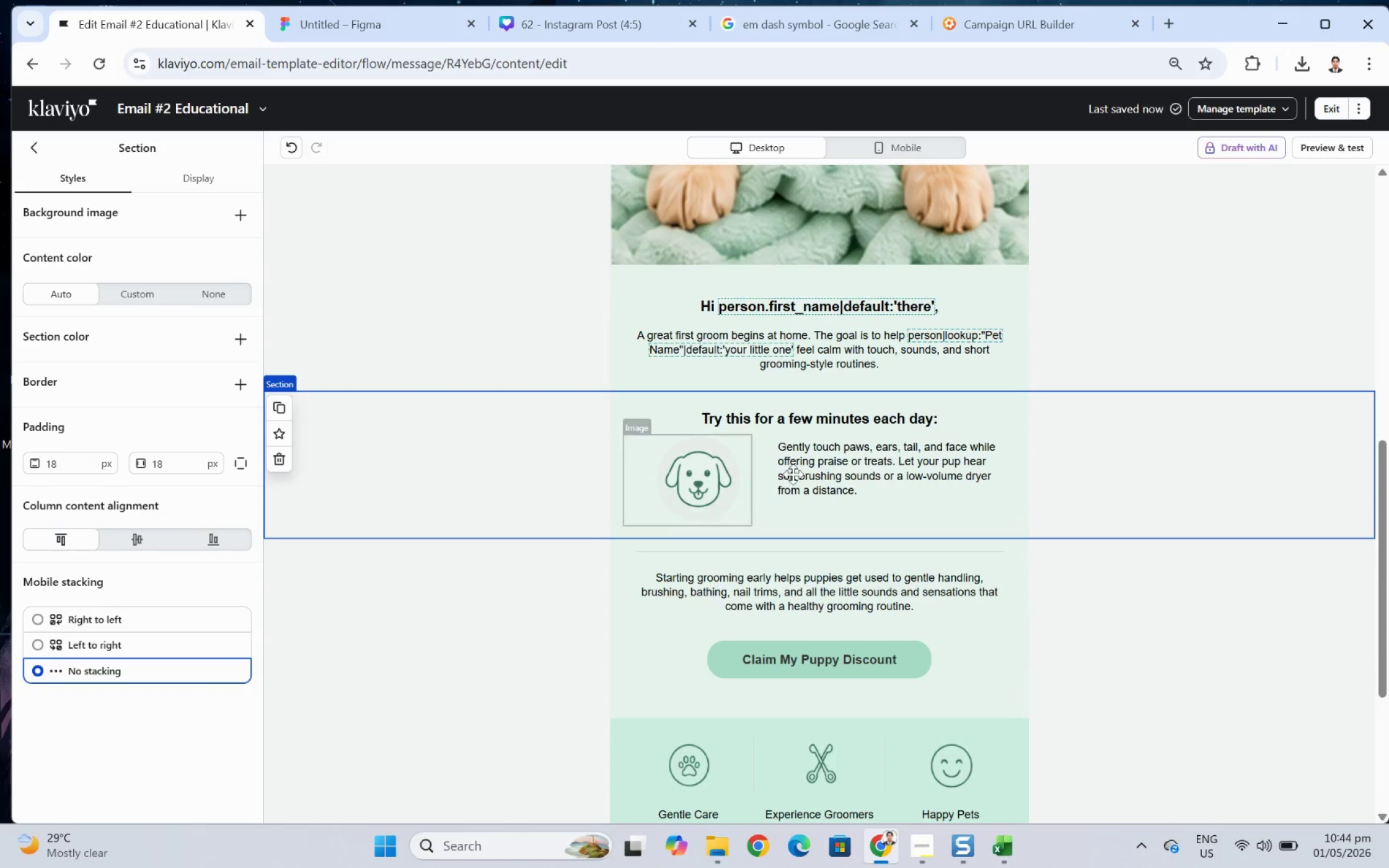 
left_click([858, 471])
 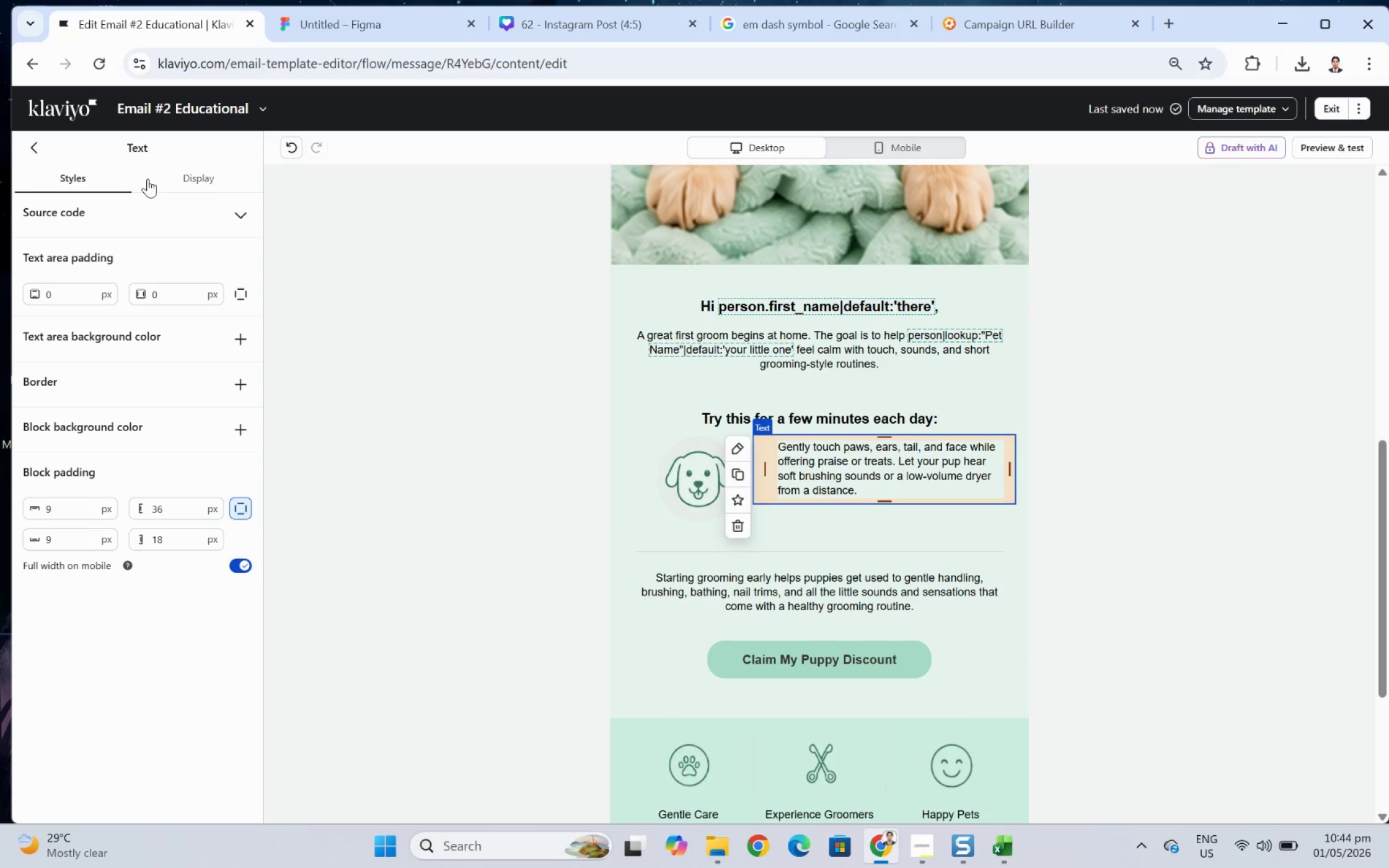 
left_click([187, 179])
 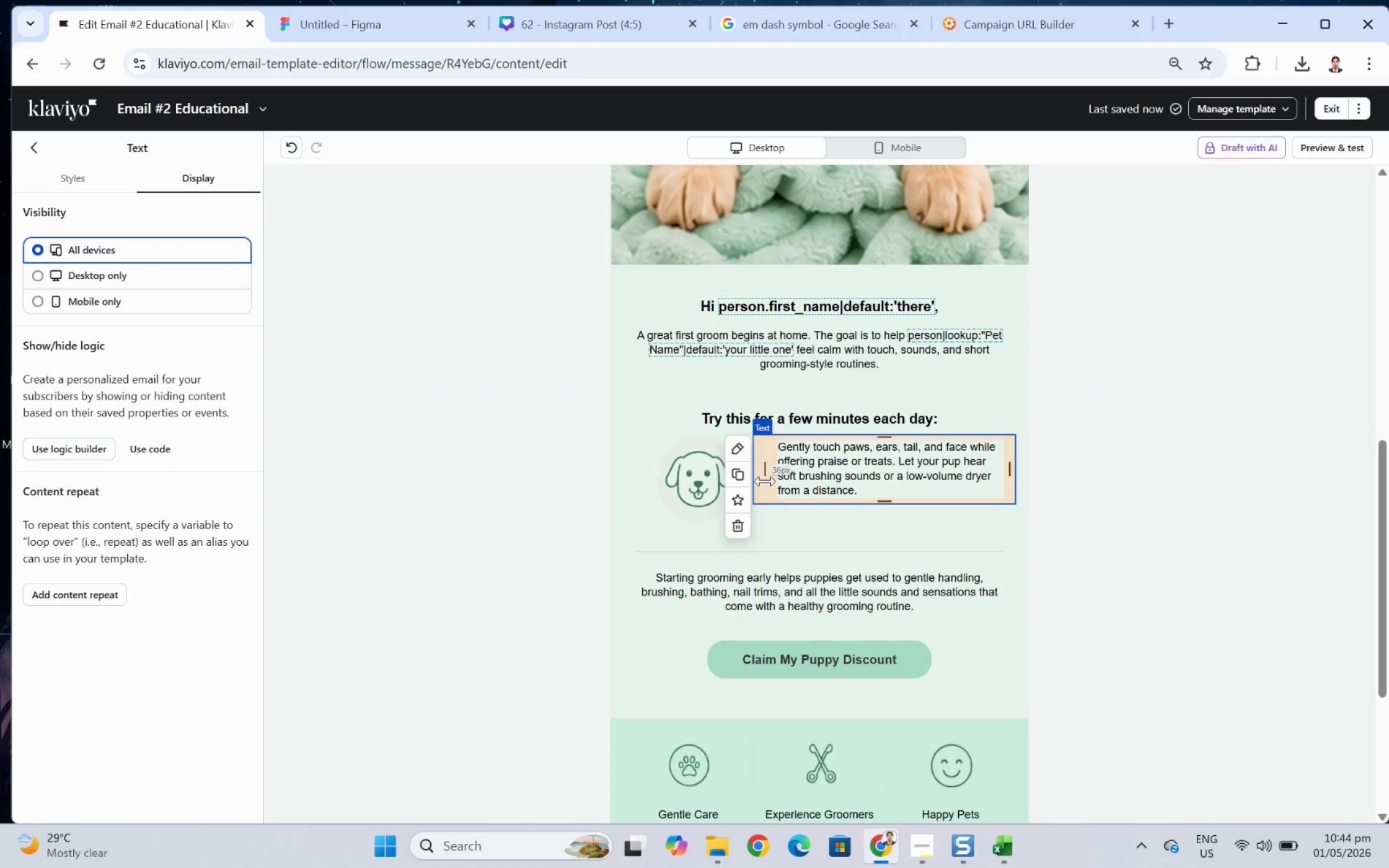 
left_click([552, 496])
 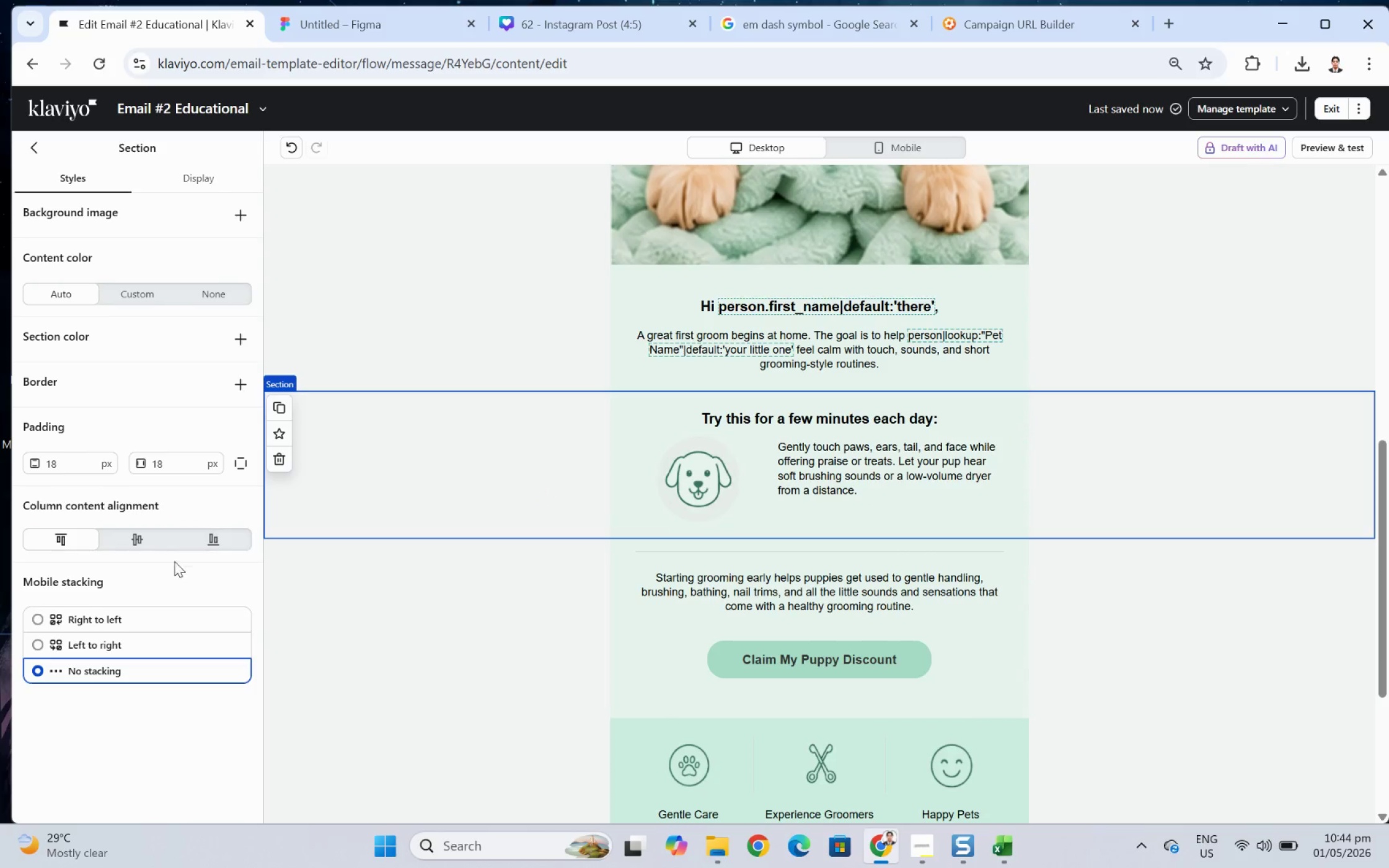 
left_click([146, 537])
 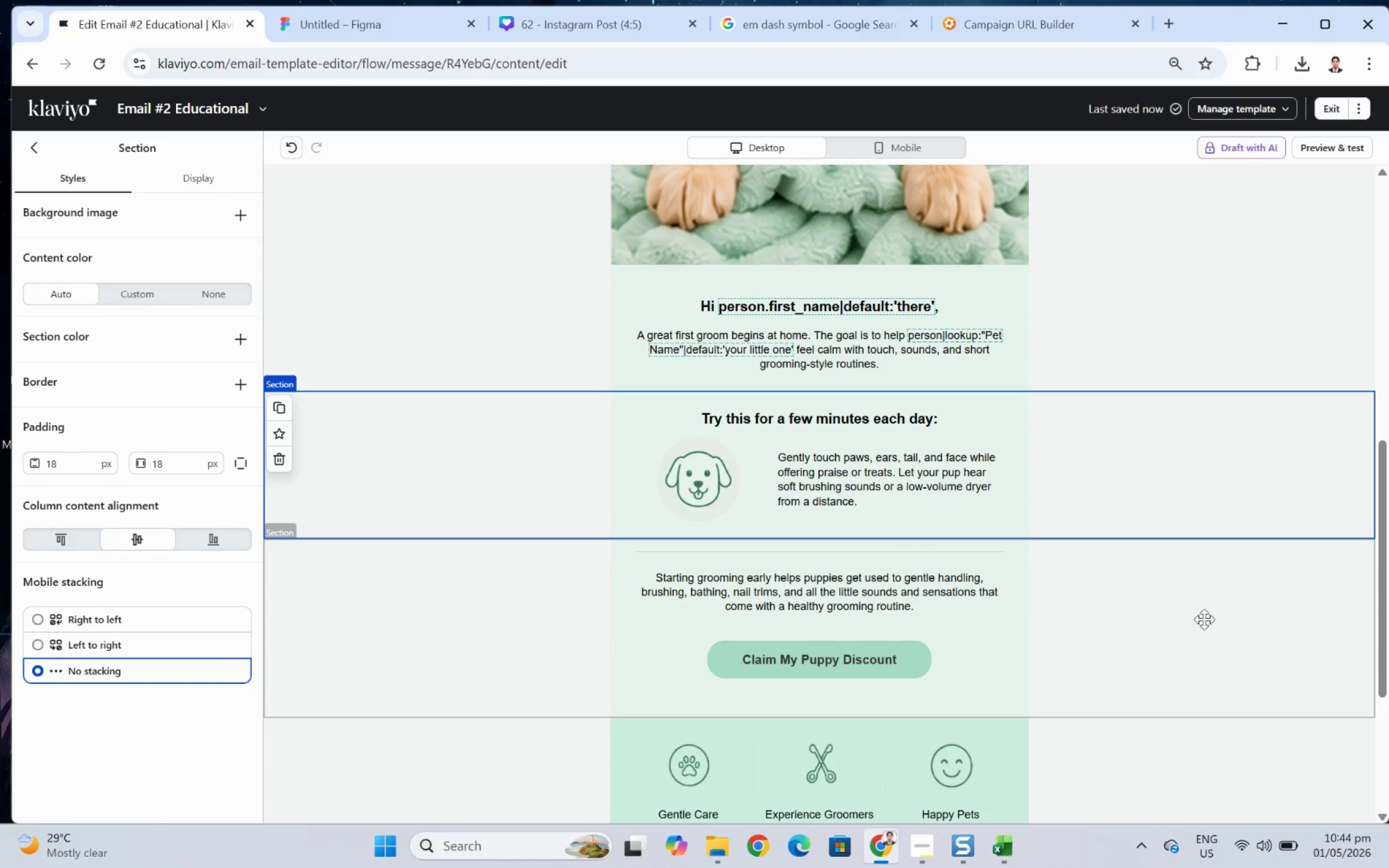 
left_click([1168, 654])
 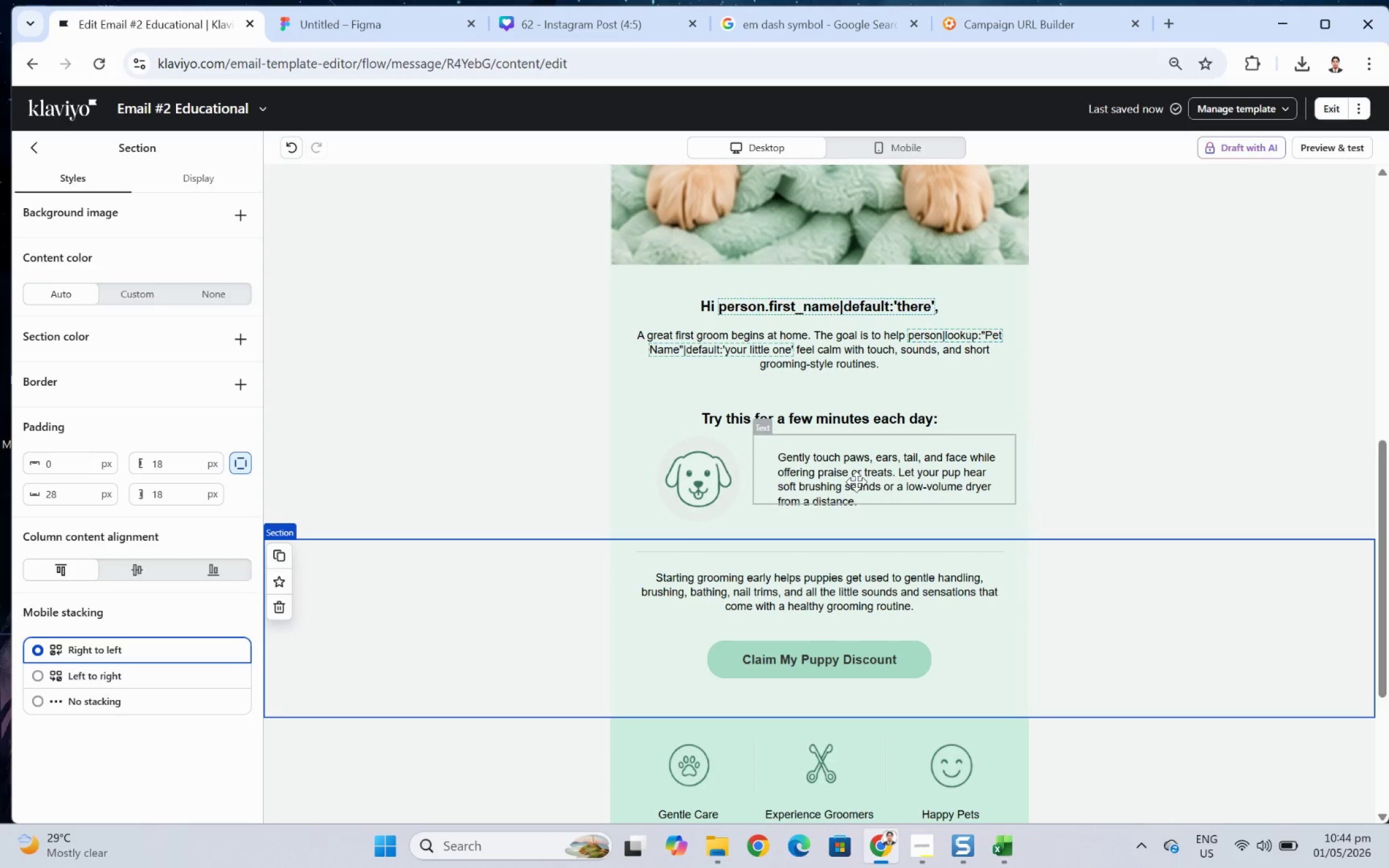 
wait(6.35)
 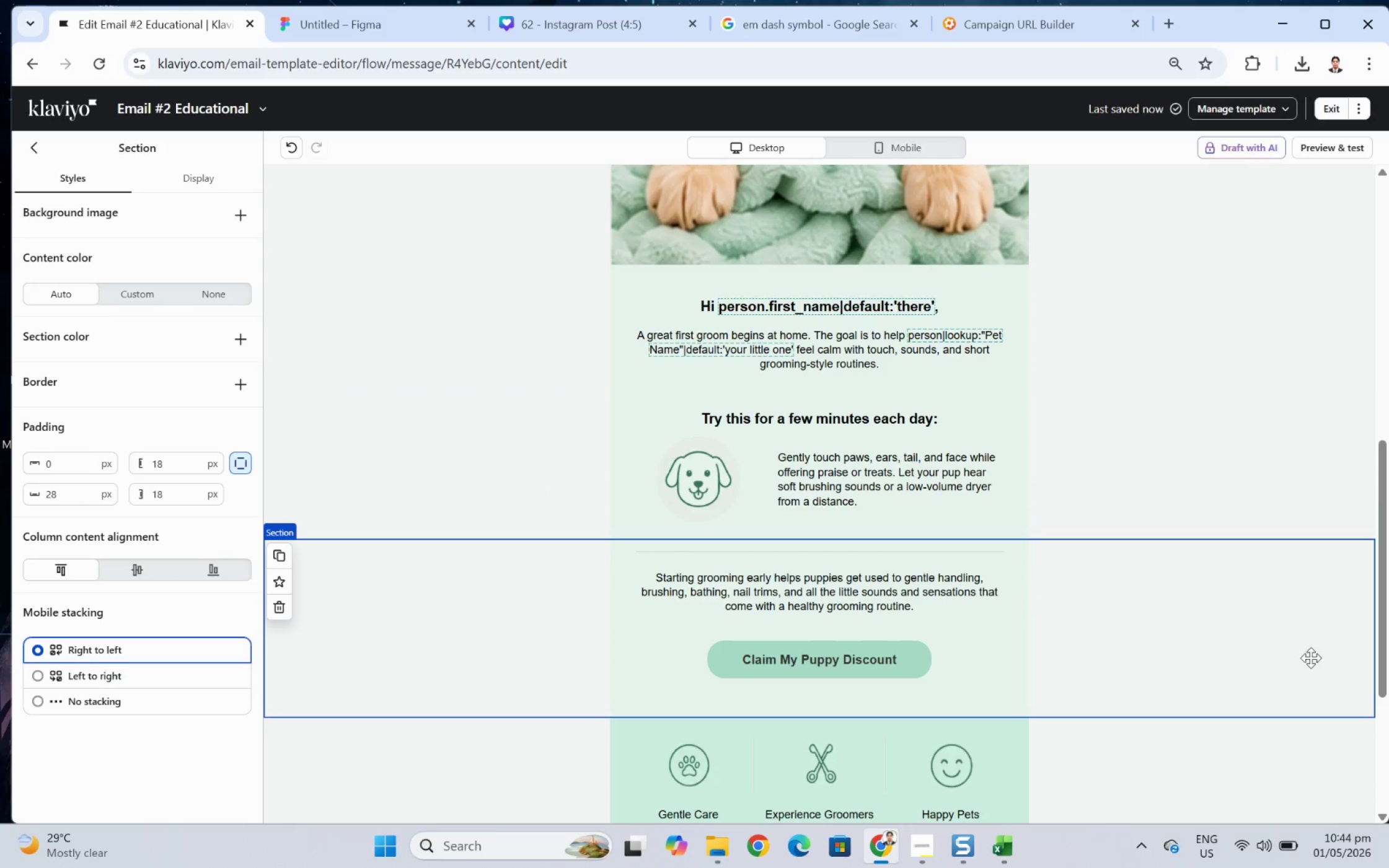 
left_click([37, 146])
 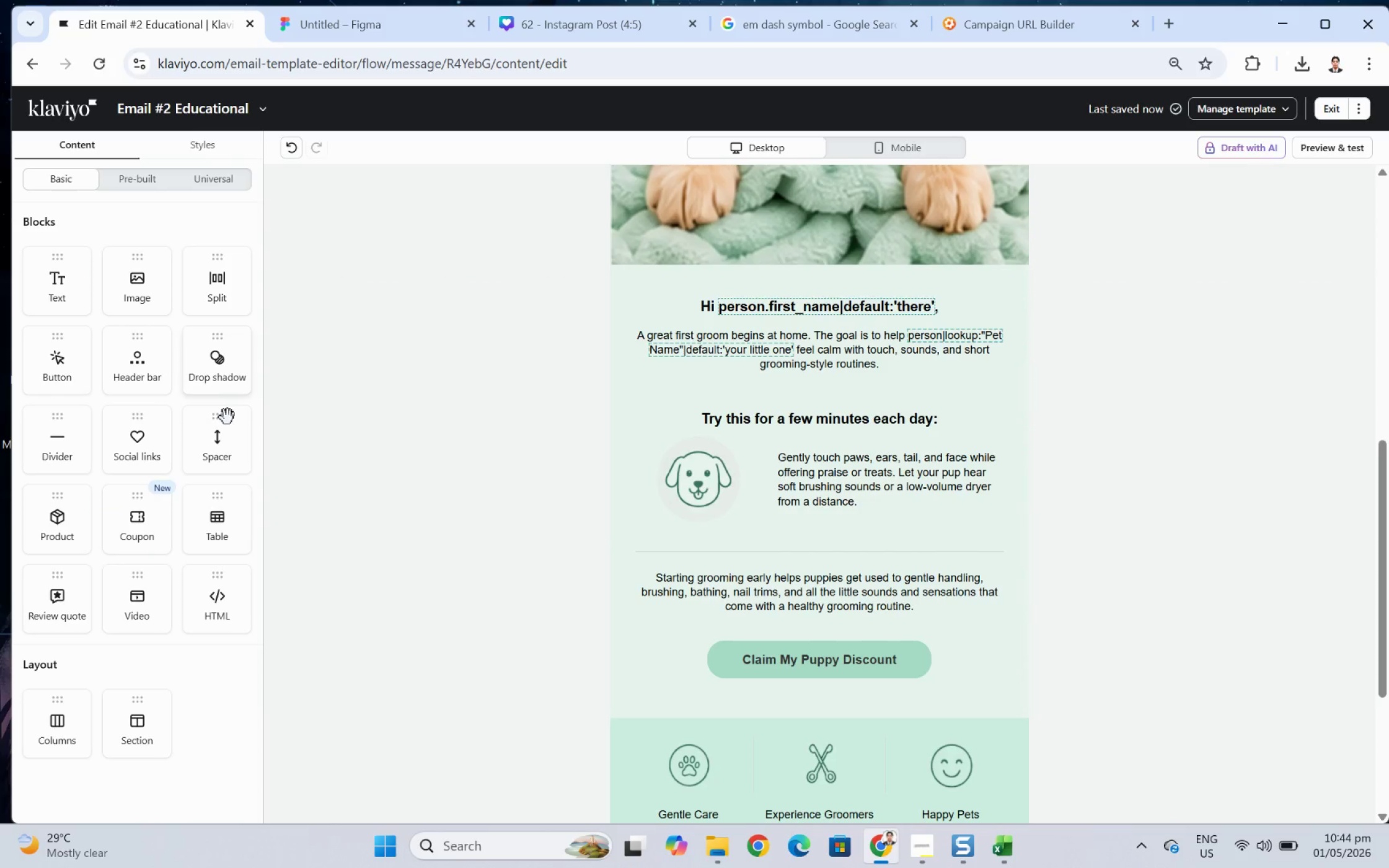 
left_click_drag(start_coordinate=[227, 423], to_coordinate=[789, 445])
 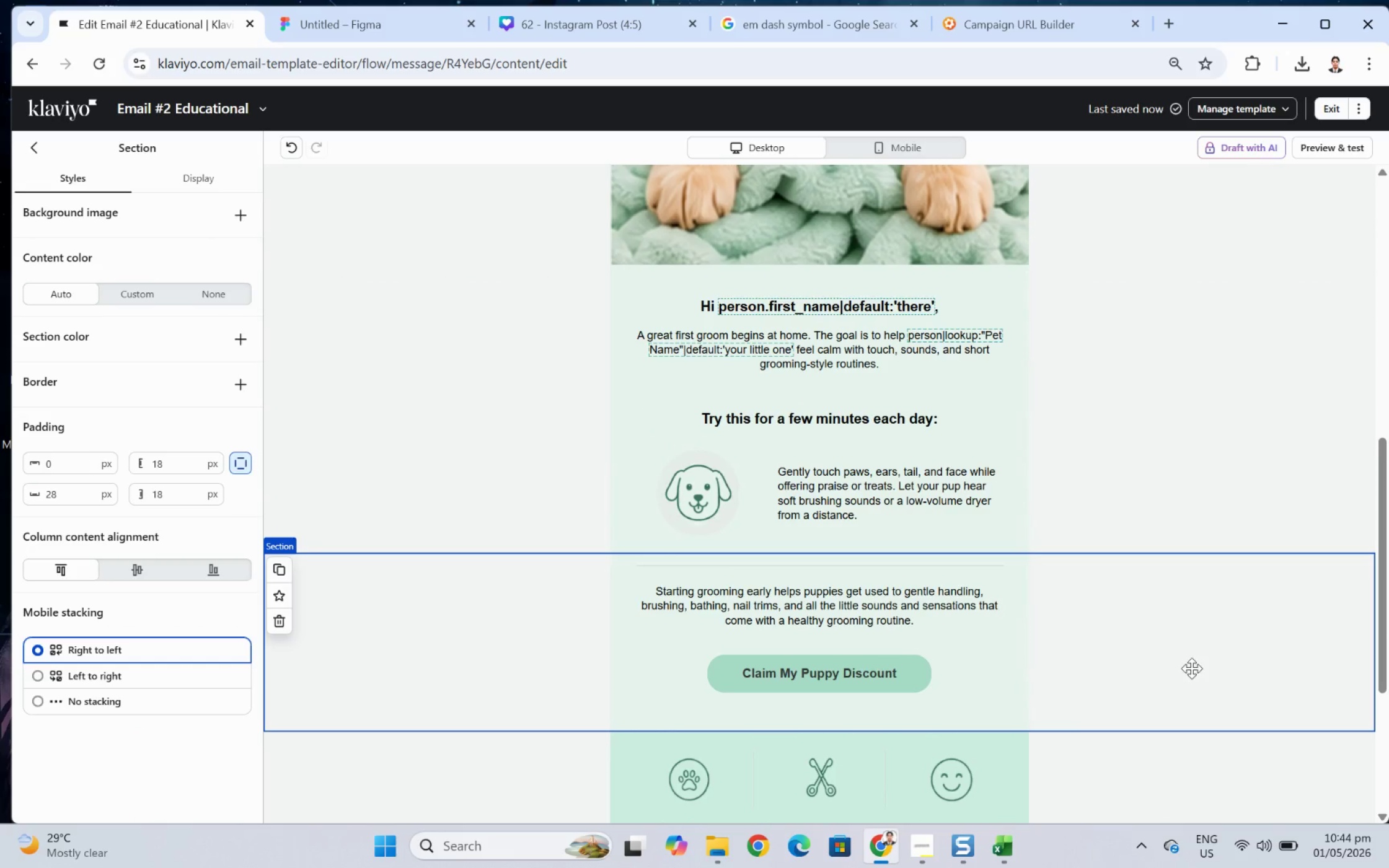 
scroll: coordinate [1218, 649], scroll_direction: up, amount: 1.0
 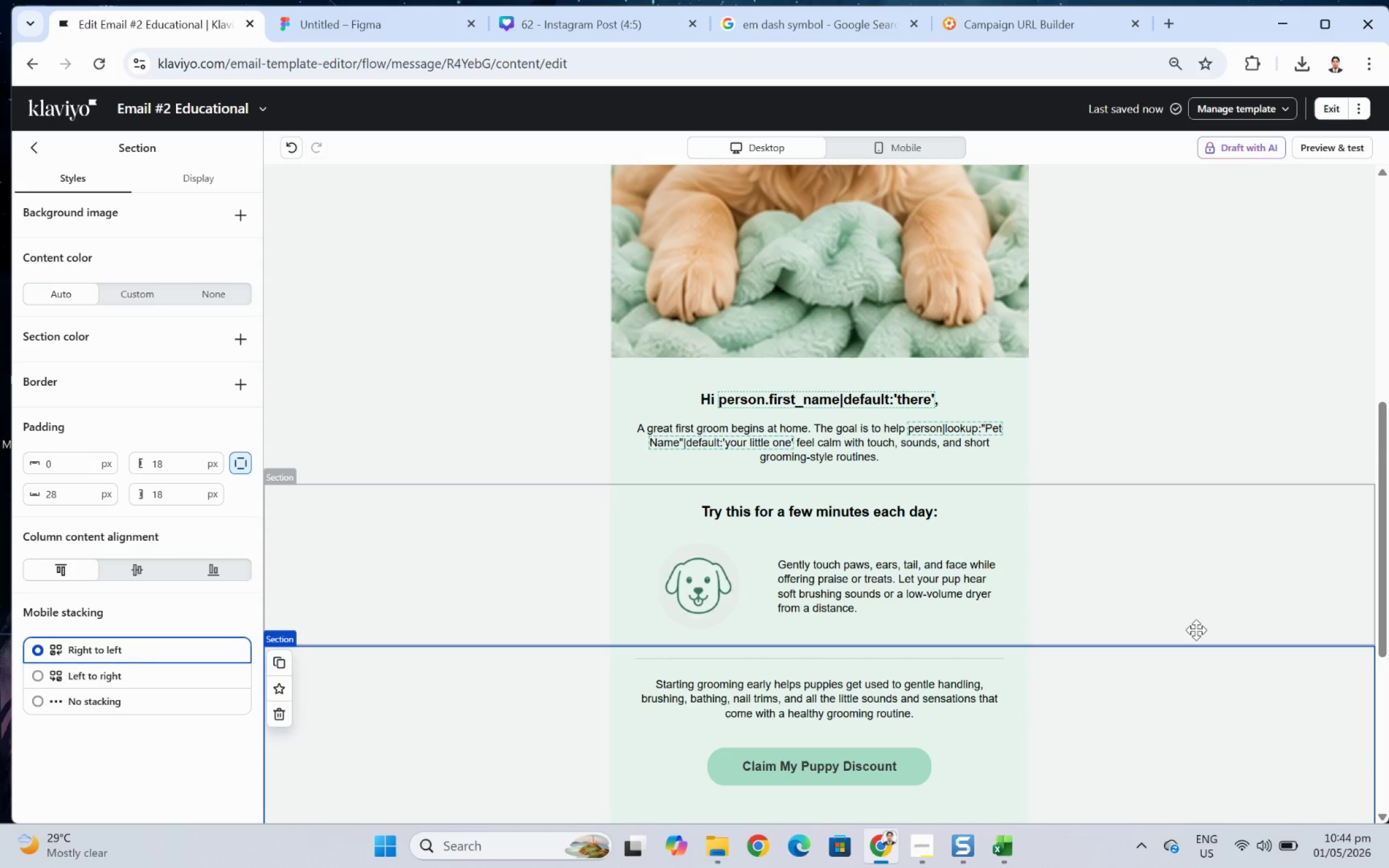 
wait(6.8)
 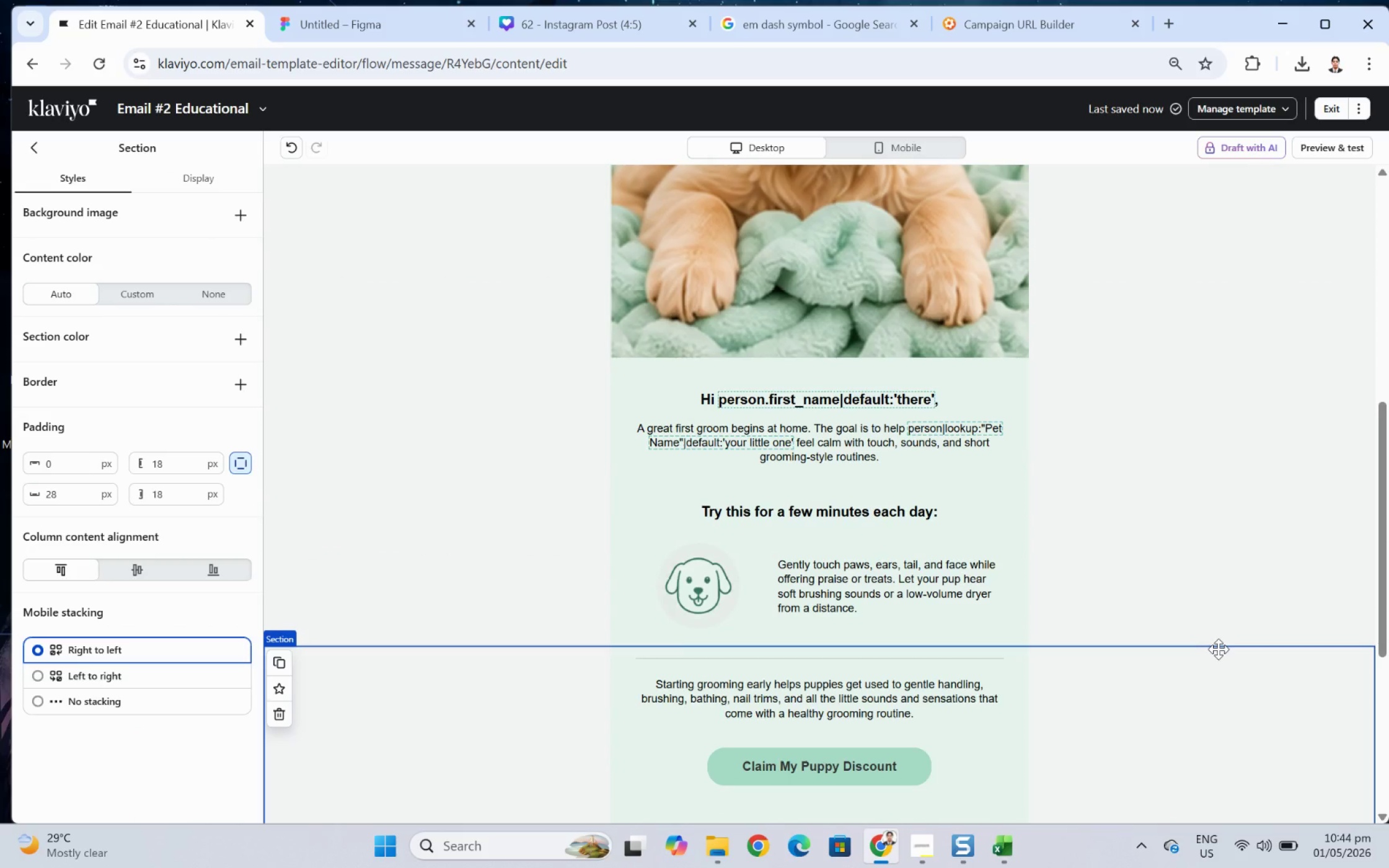 
scroll: coordinate [1214, 626], scroll_direction: down, amount: 1.0
 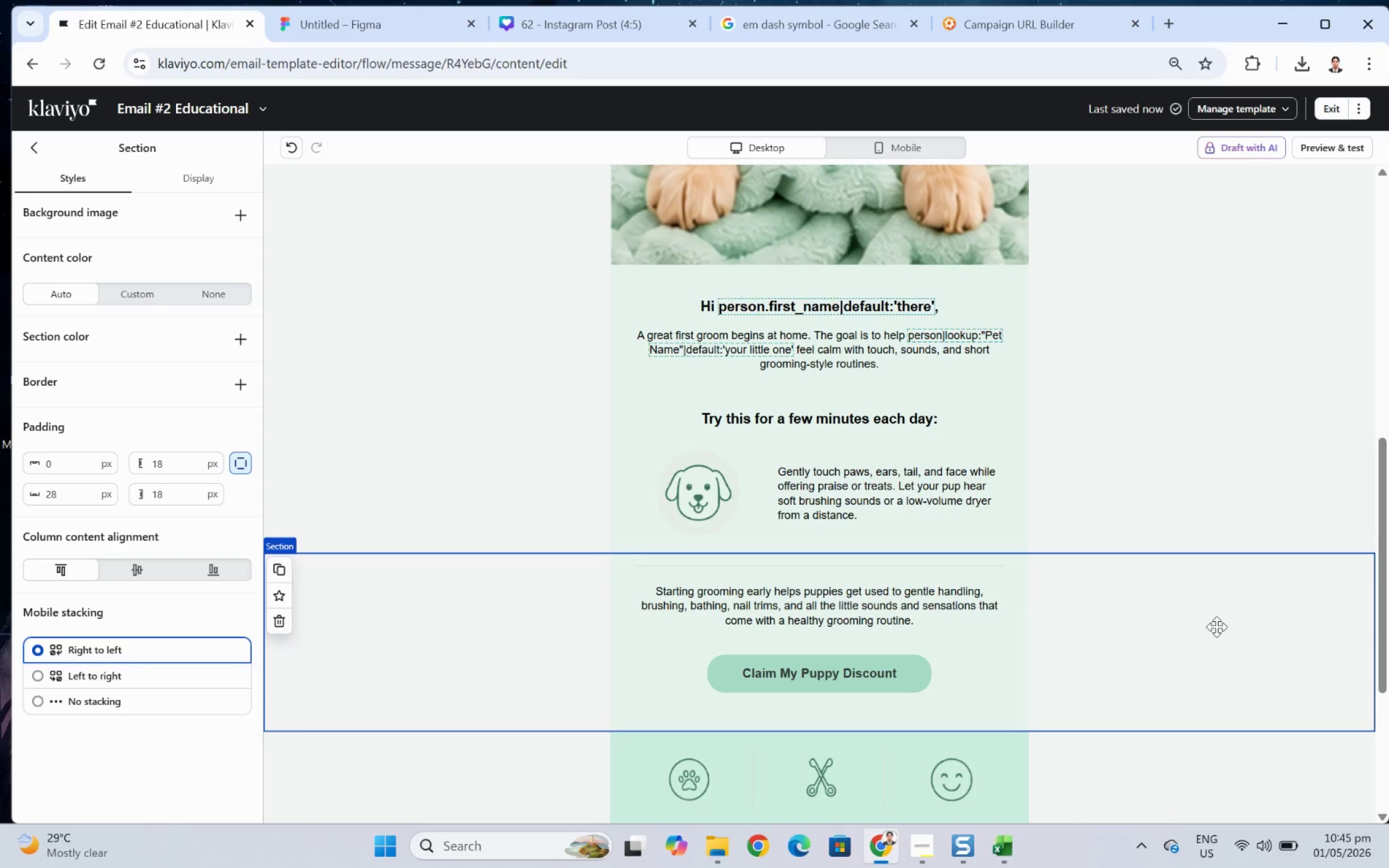 
wait(26.89)
 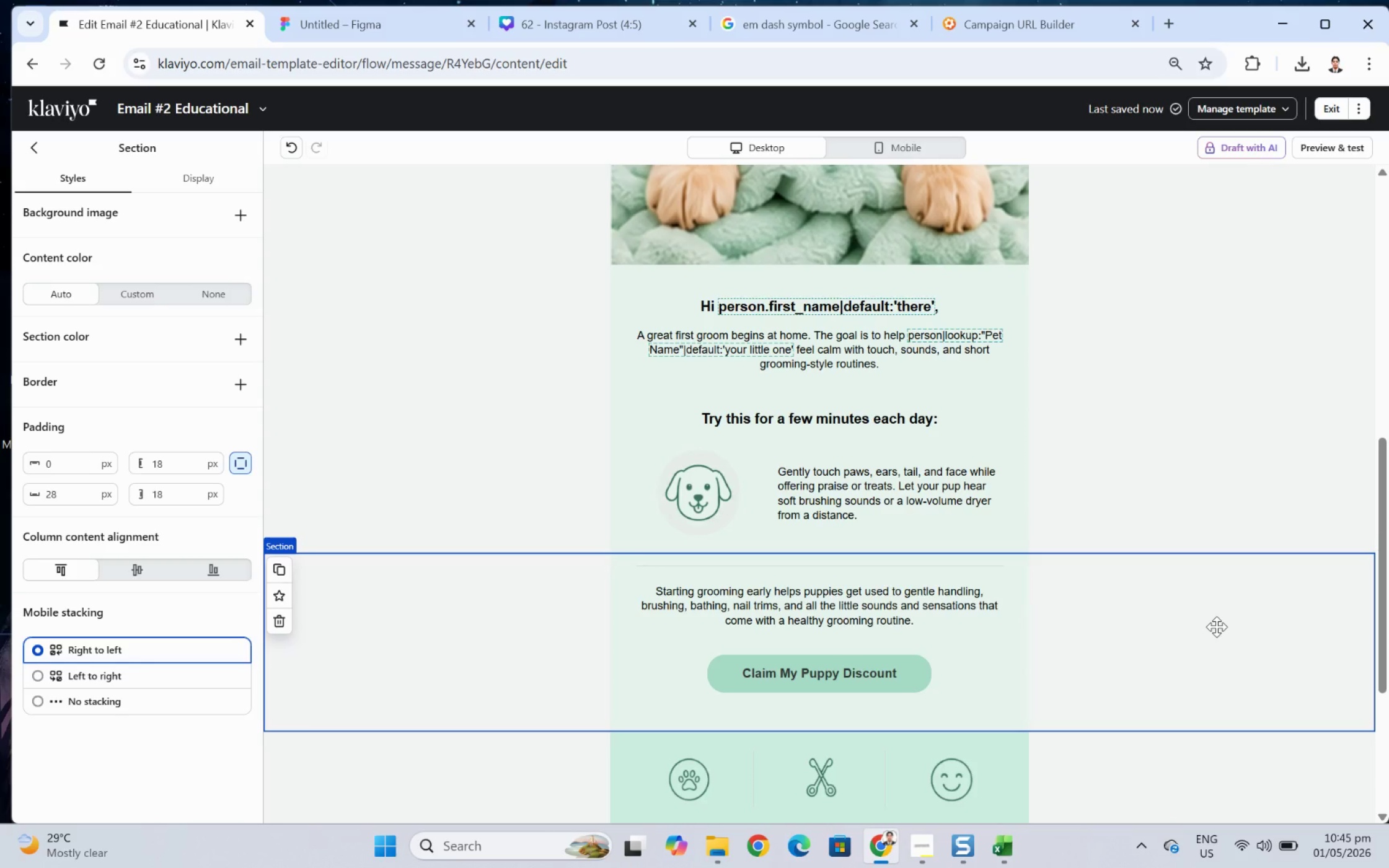 
scroll: coordinate [1073, 564], scroll_direction: down, amount: 3.0
 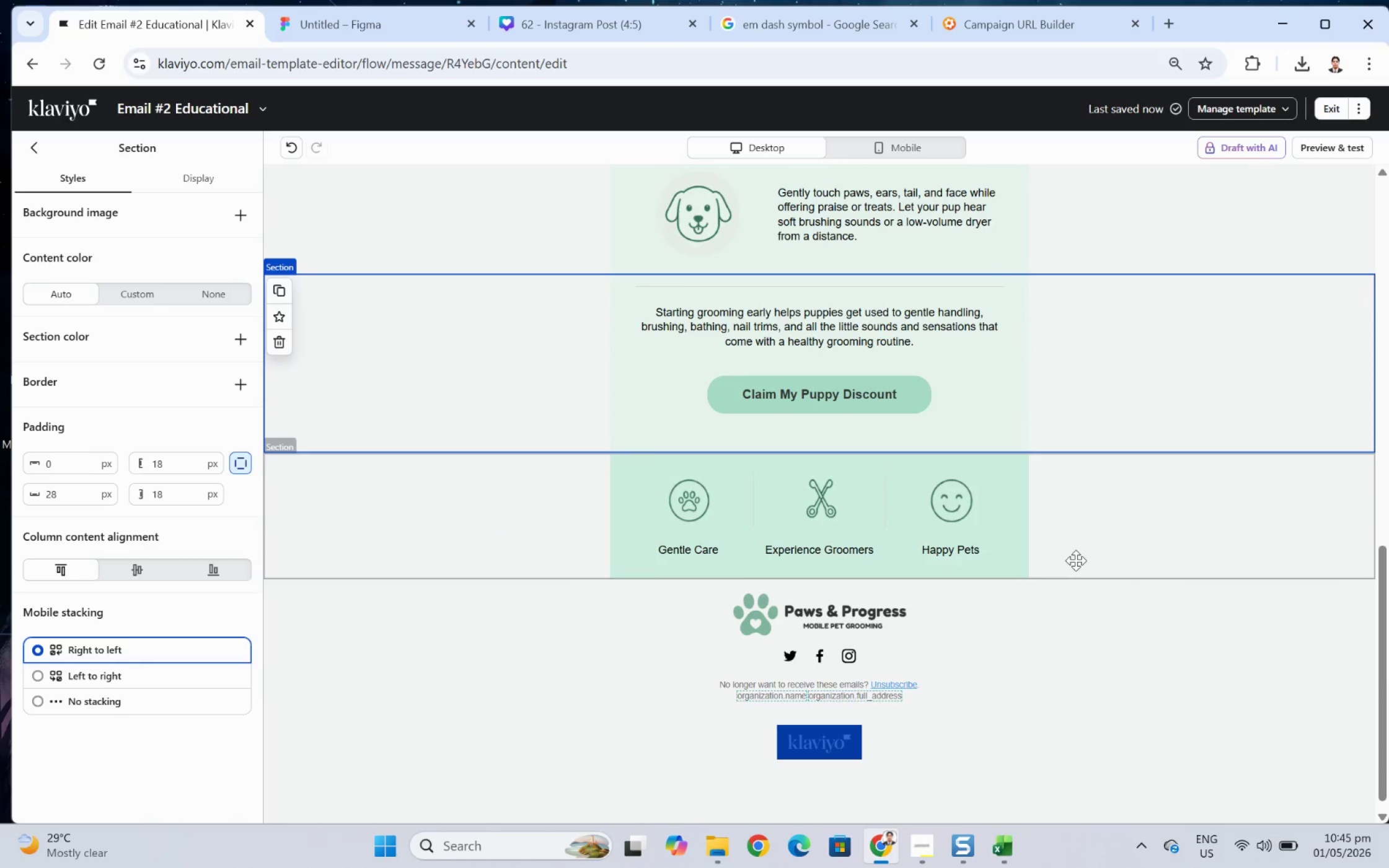 
wait(18.14)
 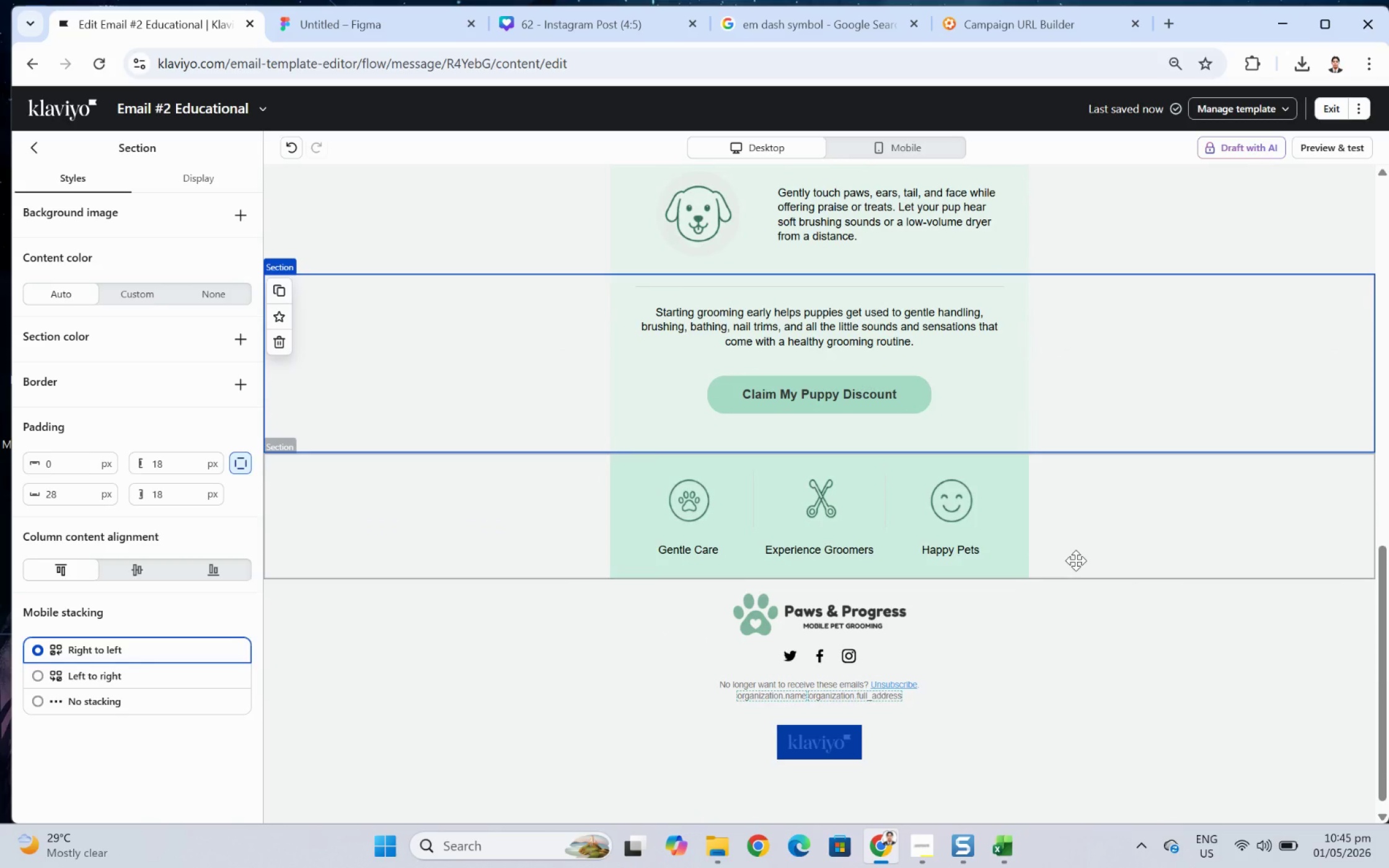 
scroll: coordinate [1011, 595], scroll_direction: down, amount: 3.0
 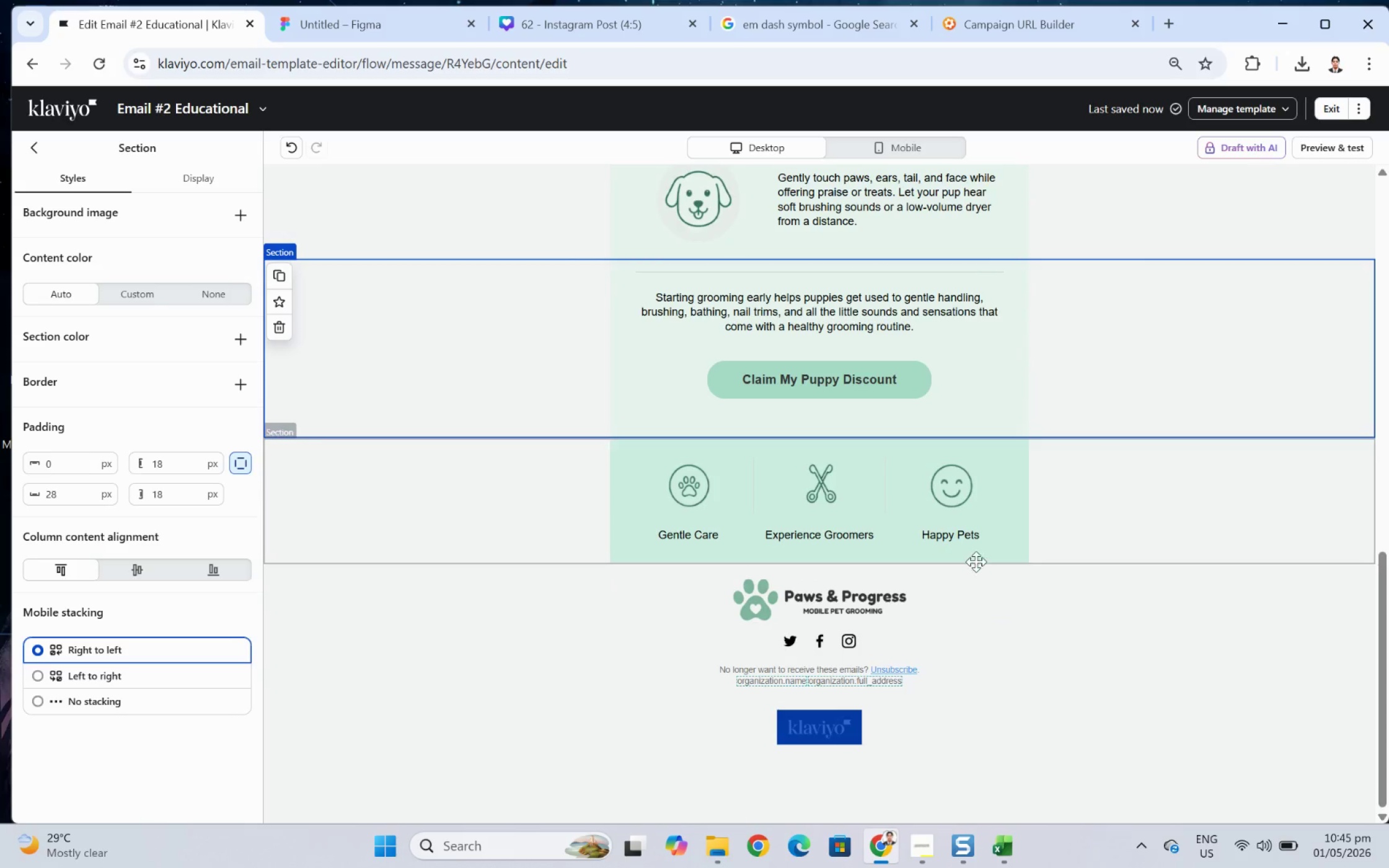 
left_click([976, 558])
 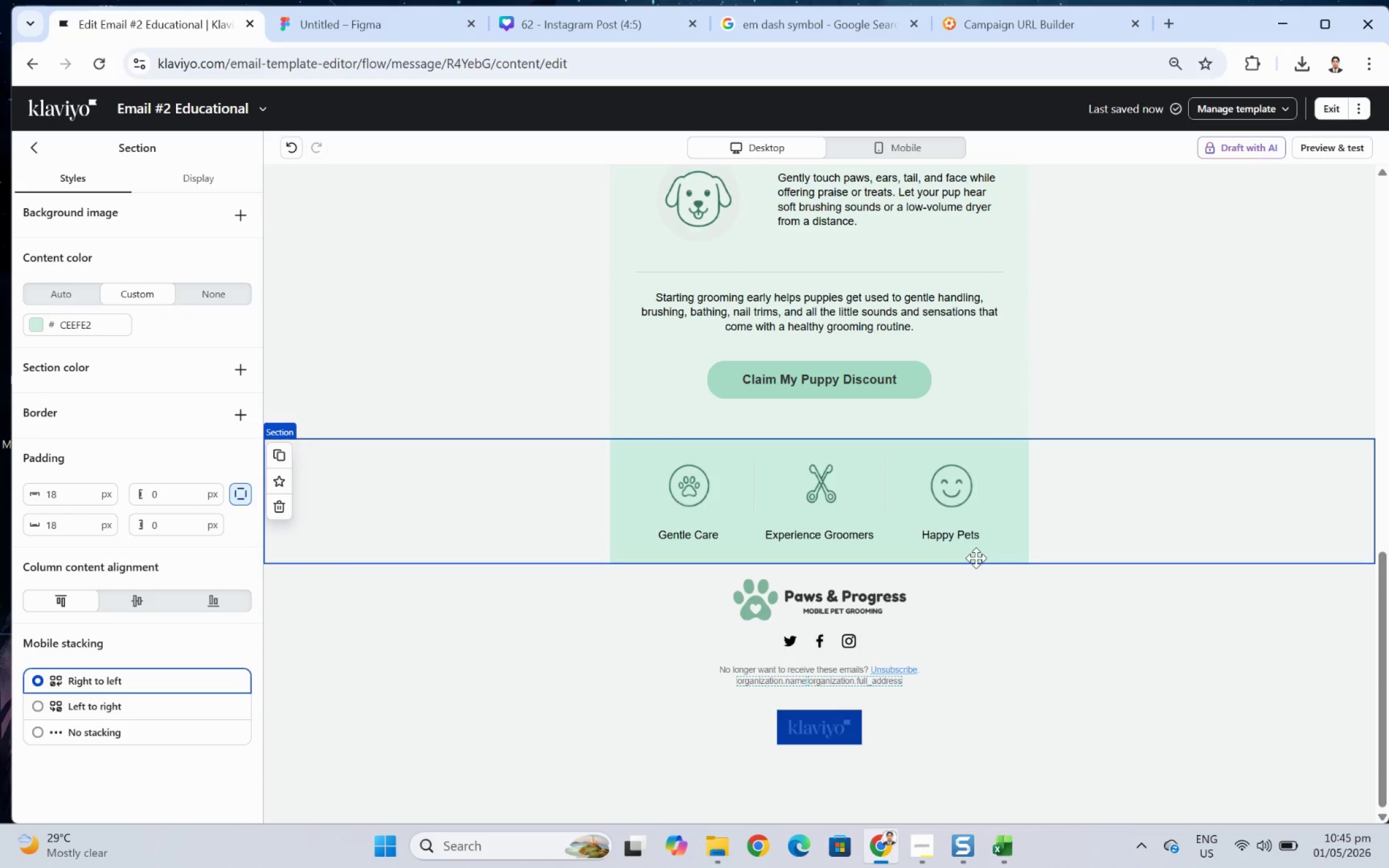 
wait(13.49)
 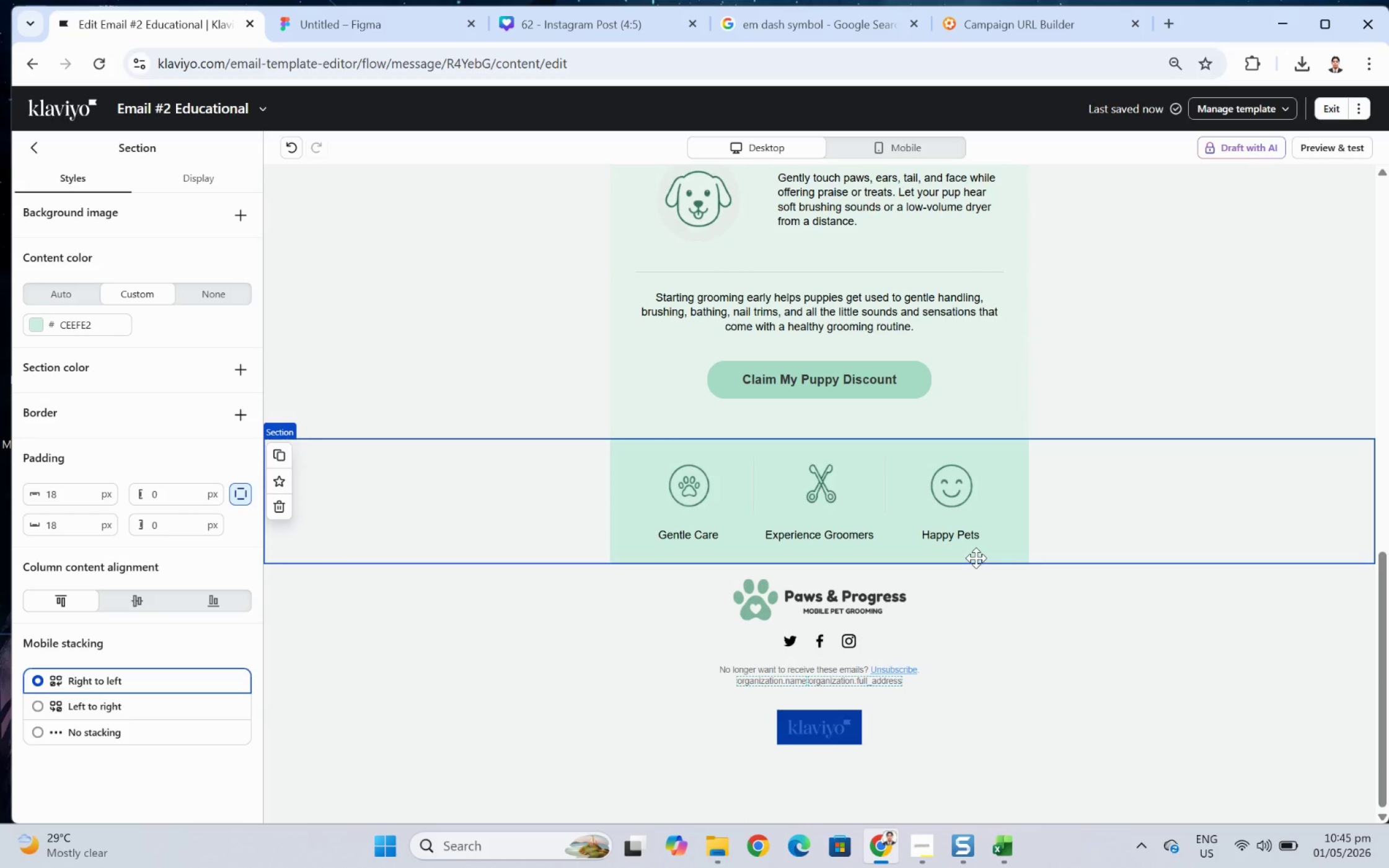 
scroll: coordinate [979, 512], scroll_direction: down, amount: 2.0
 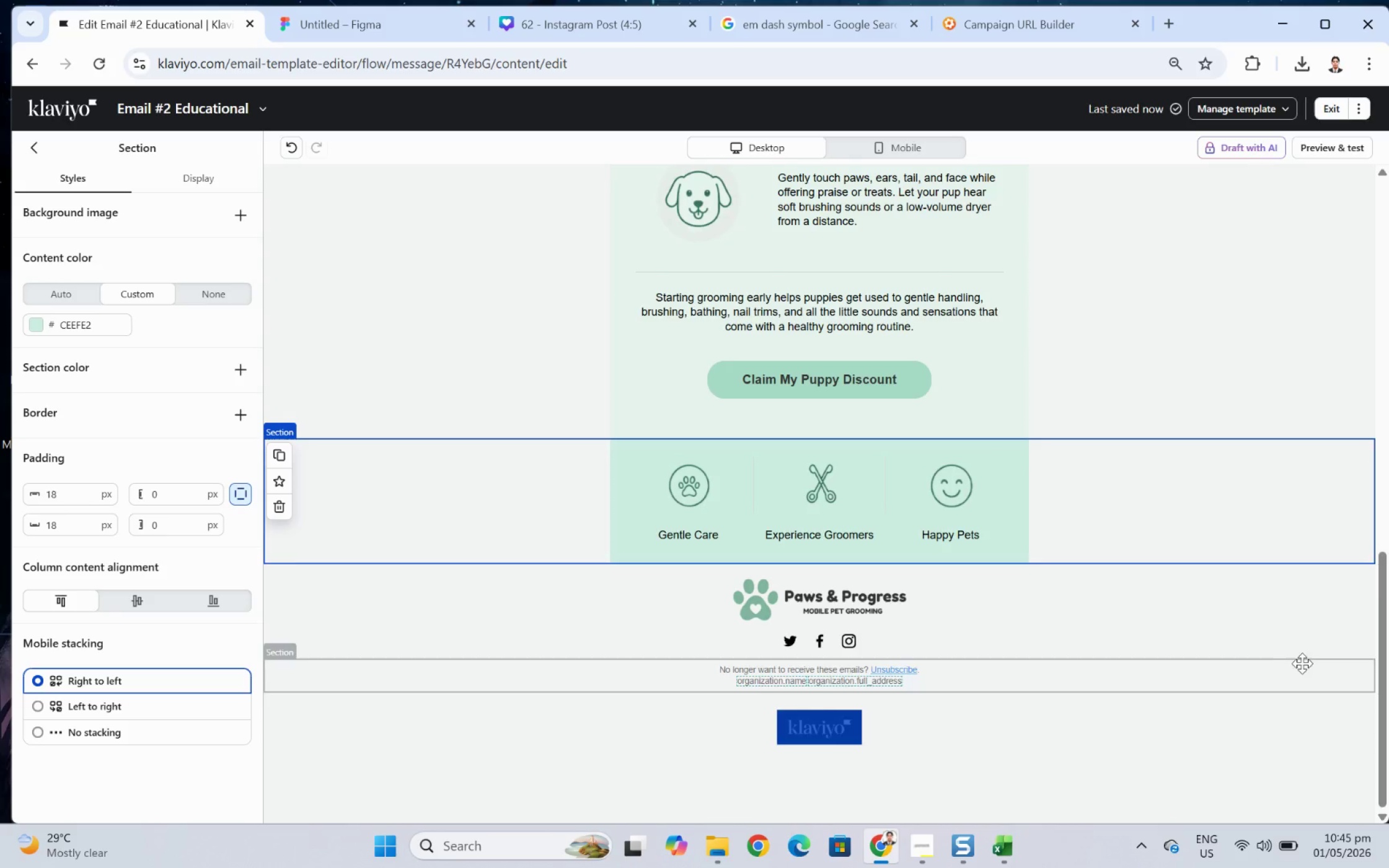 
scroll: coordinate [1223, 601], scroll_direction: up, amount: 5.0
 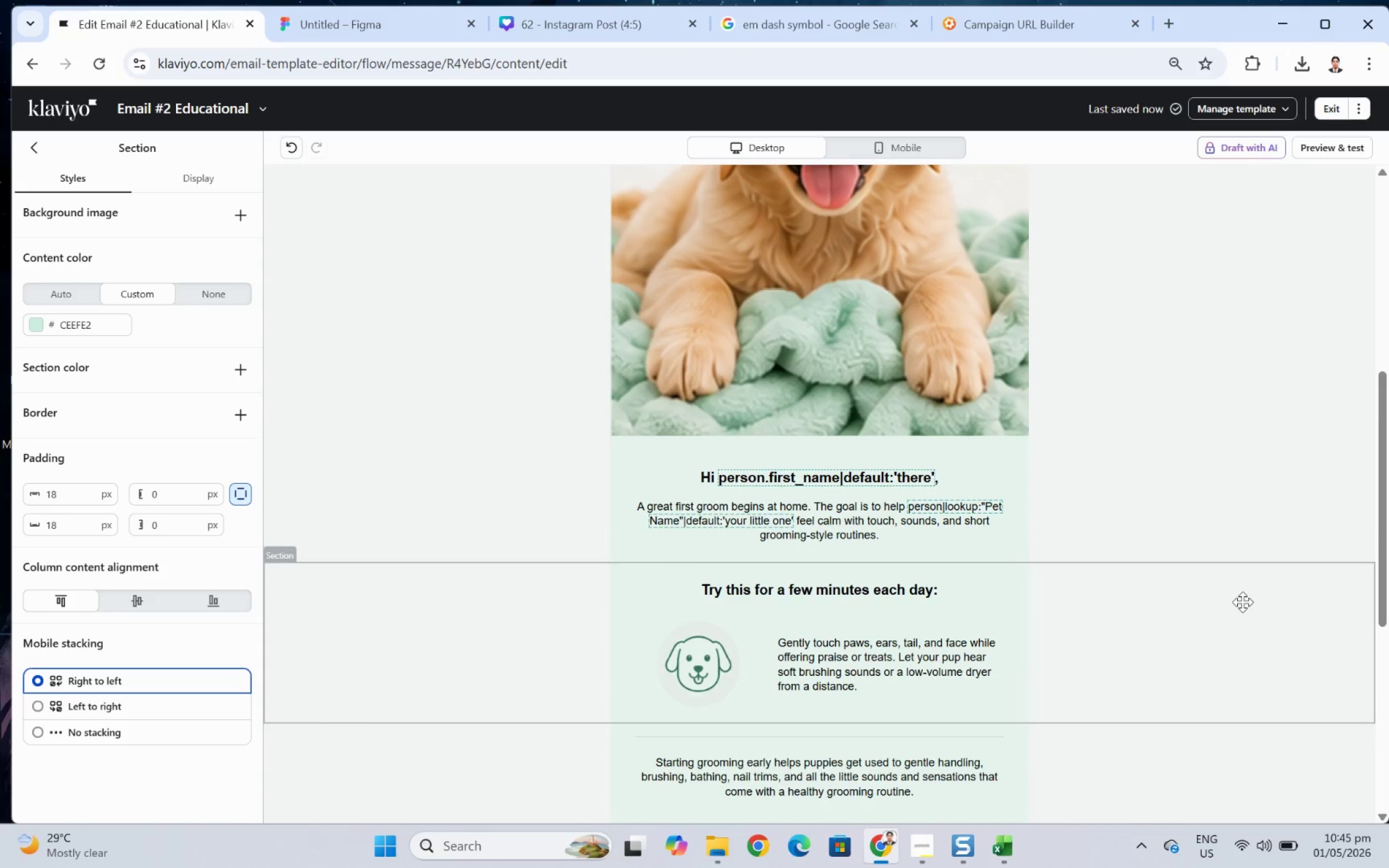 
scroll: coordinate [924, 680], scroll_direction: down, amount: 4.0
 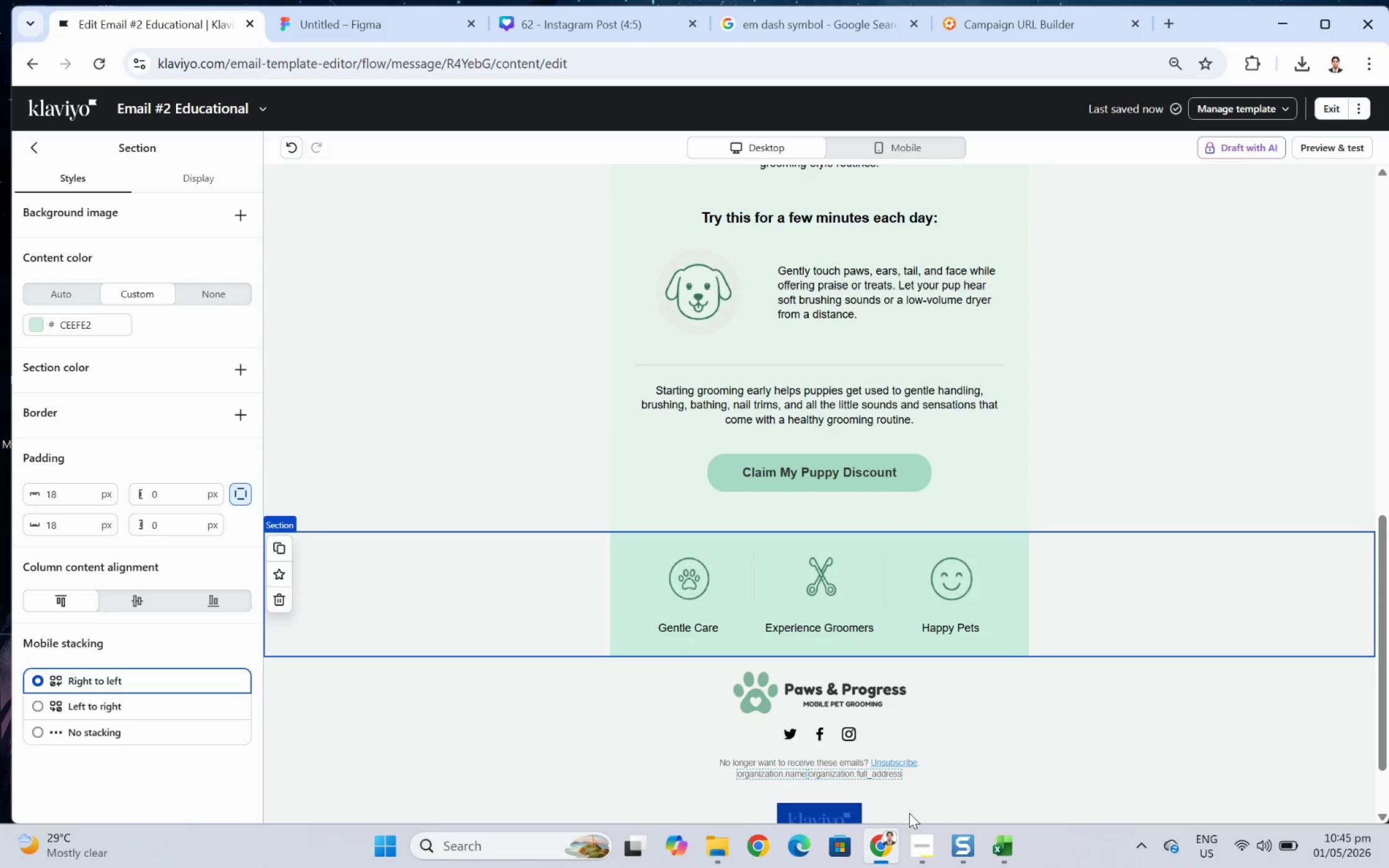 
left_click([927, 834])